 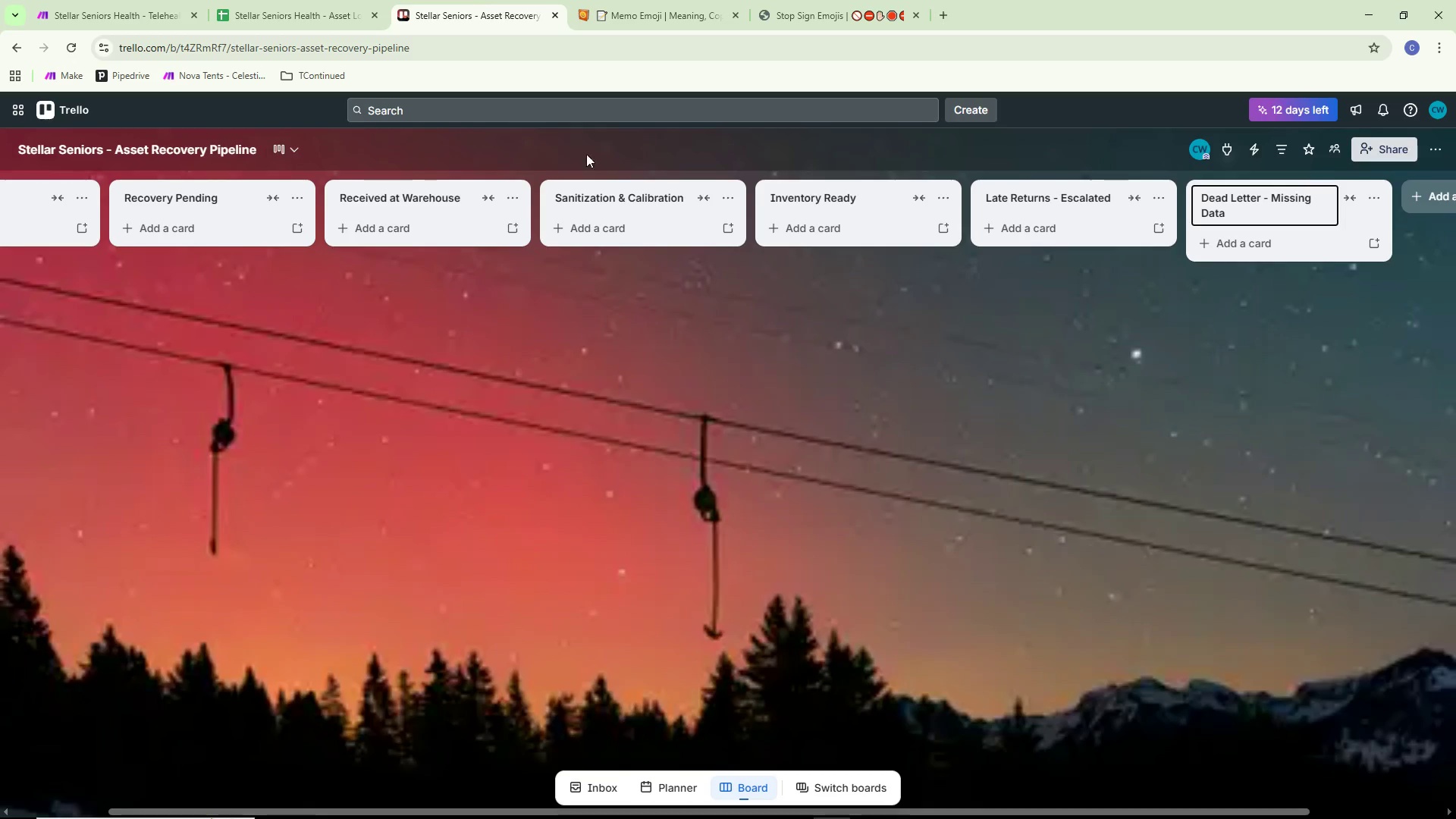 
left_click_drag(start_coordinate=[231, 326], to_coordinate=[568, 330])
 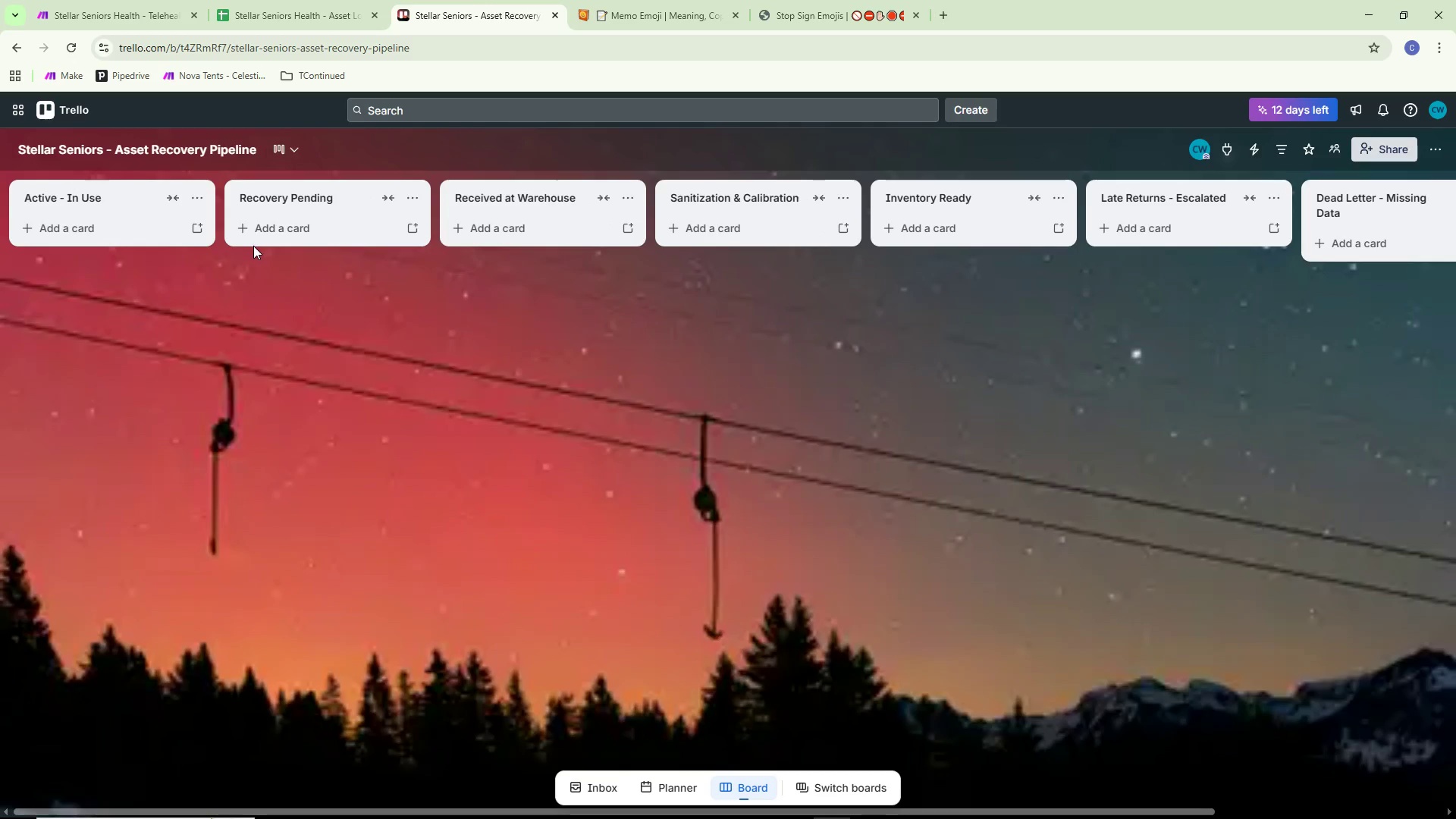 
left_click_drag(start_coordinate=[919, 463], to_coordinate=[949, 485])
 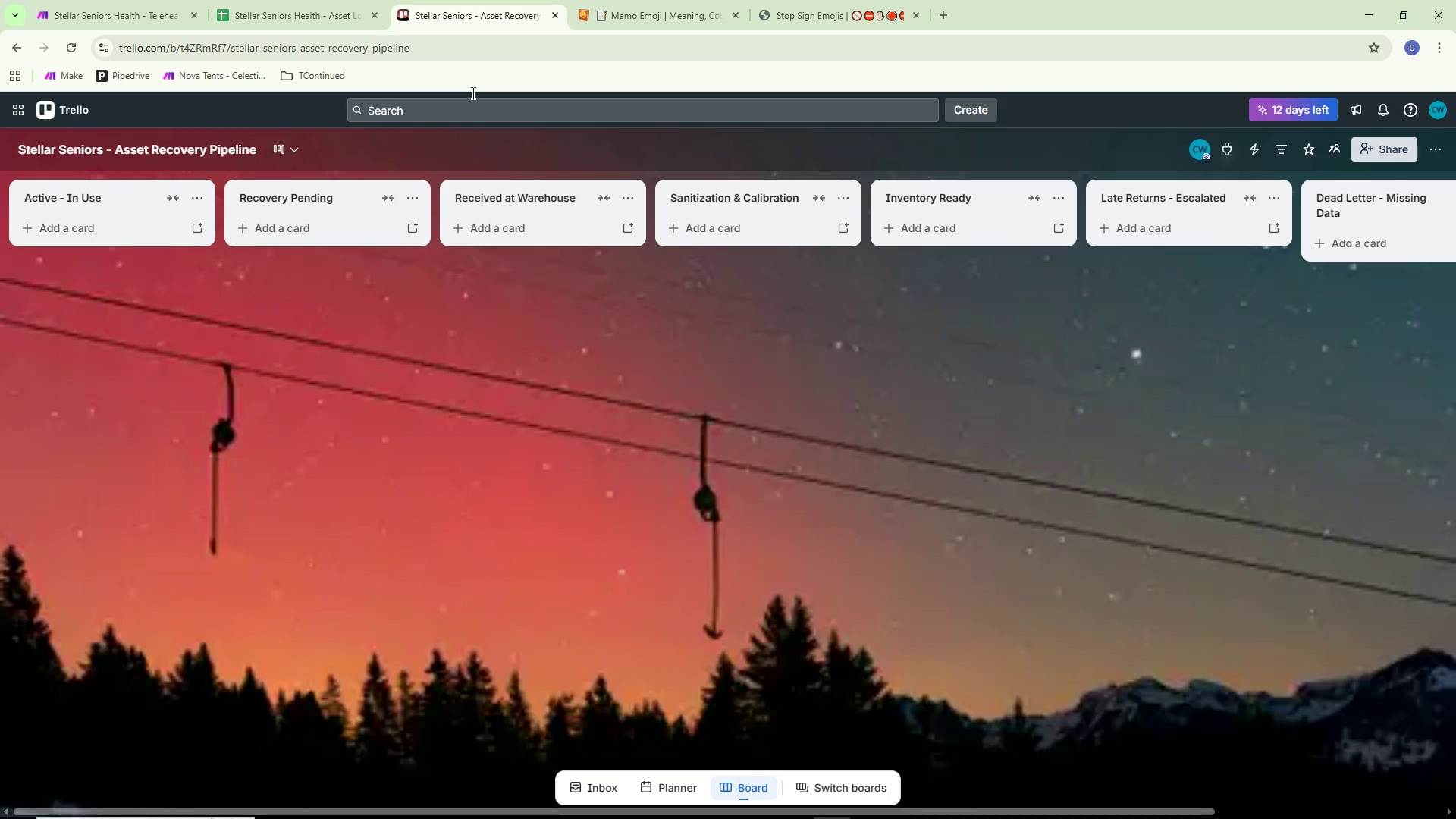 
left_click([113, 0])
 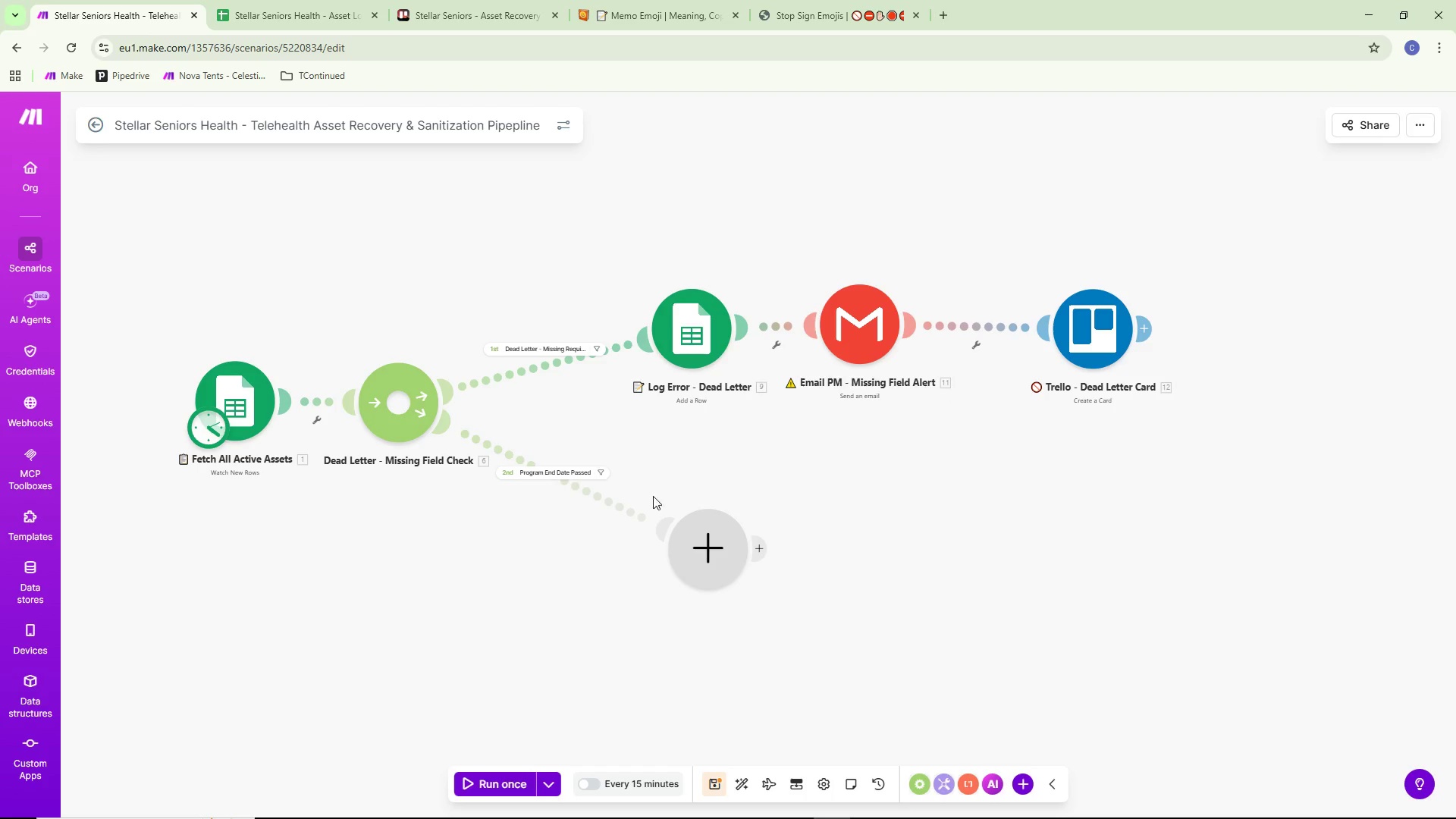 
left_click([687, 539])
 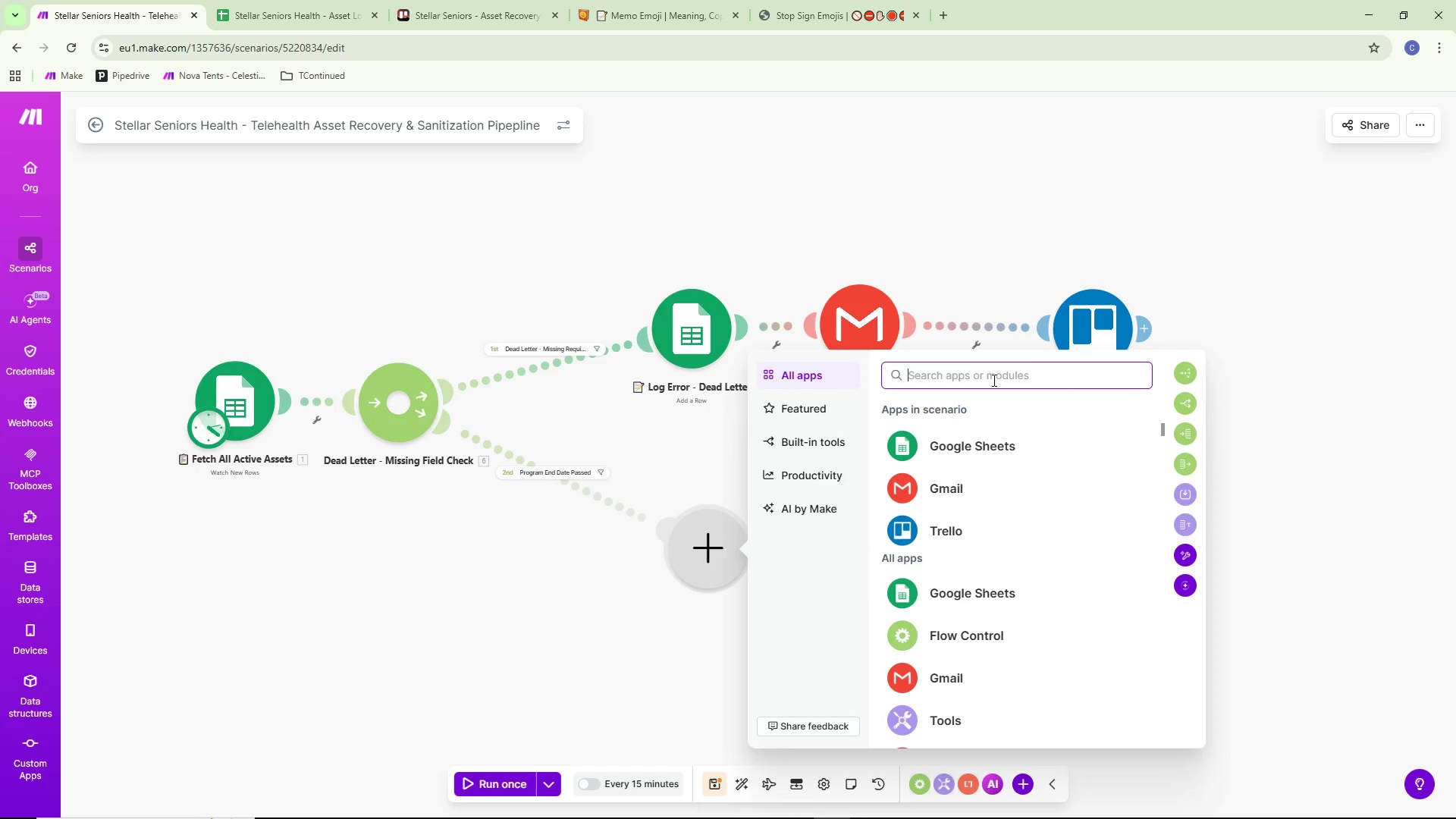 
type(https)
 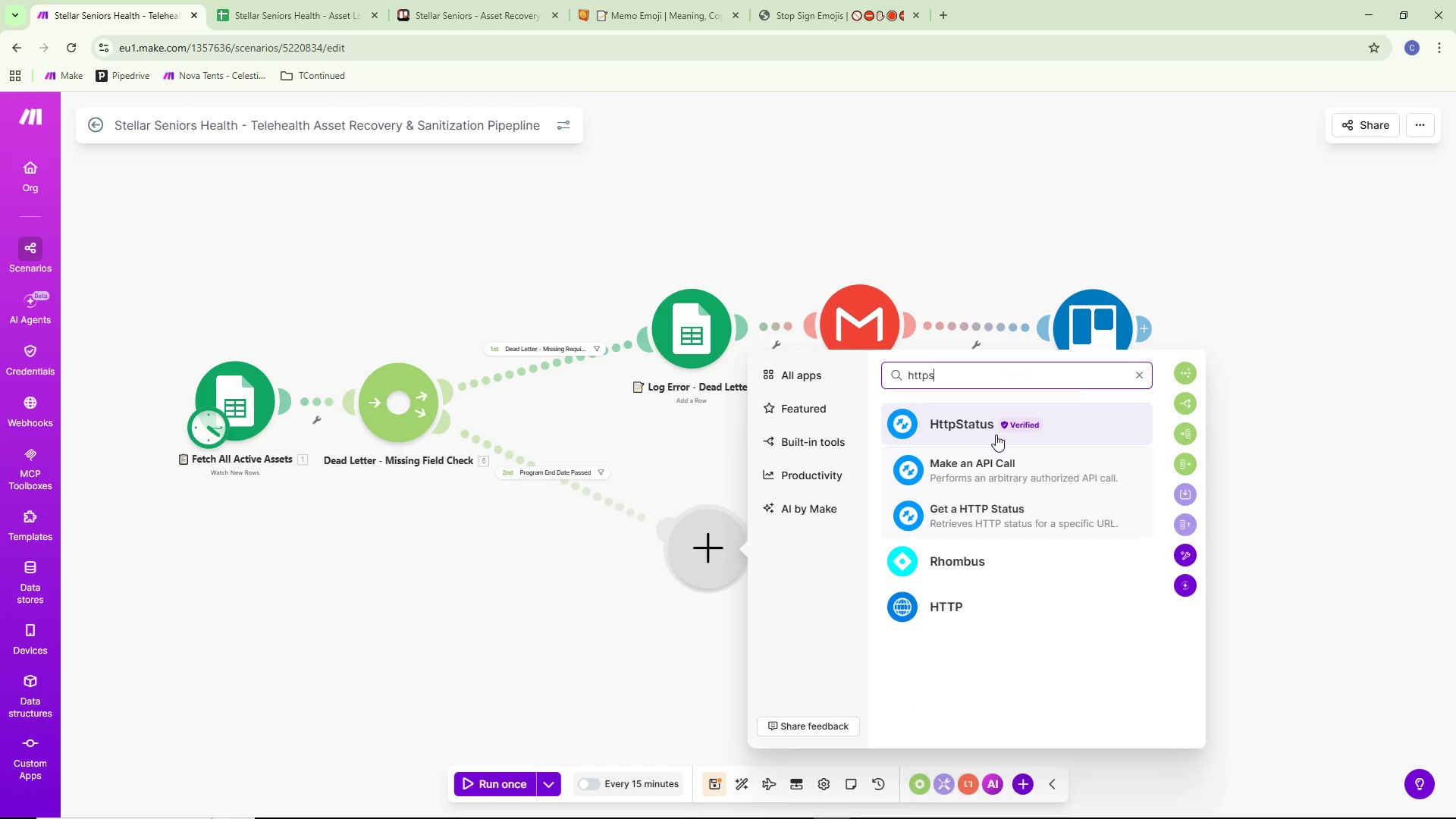 
key(Backspace)
 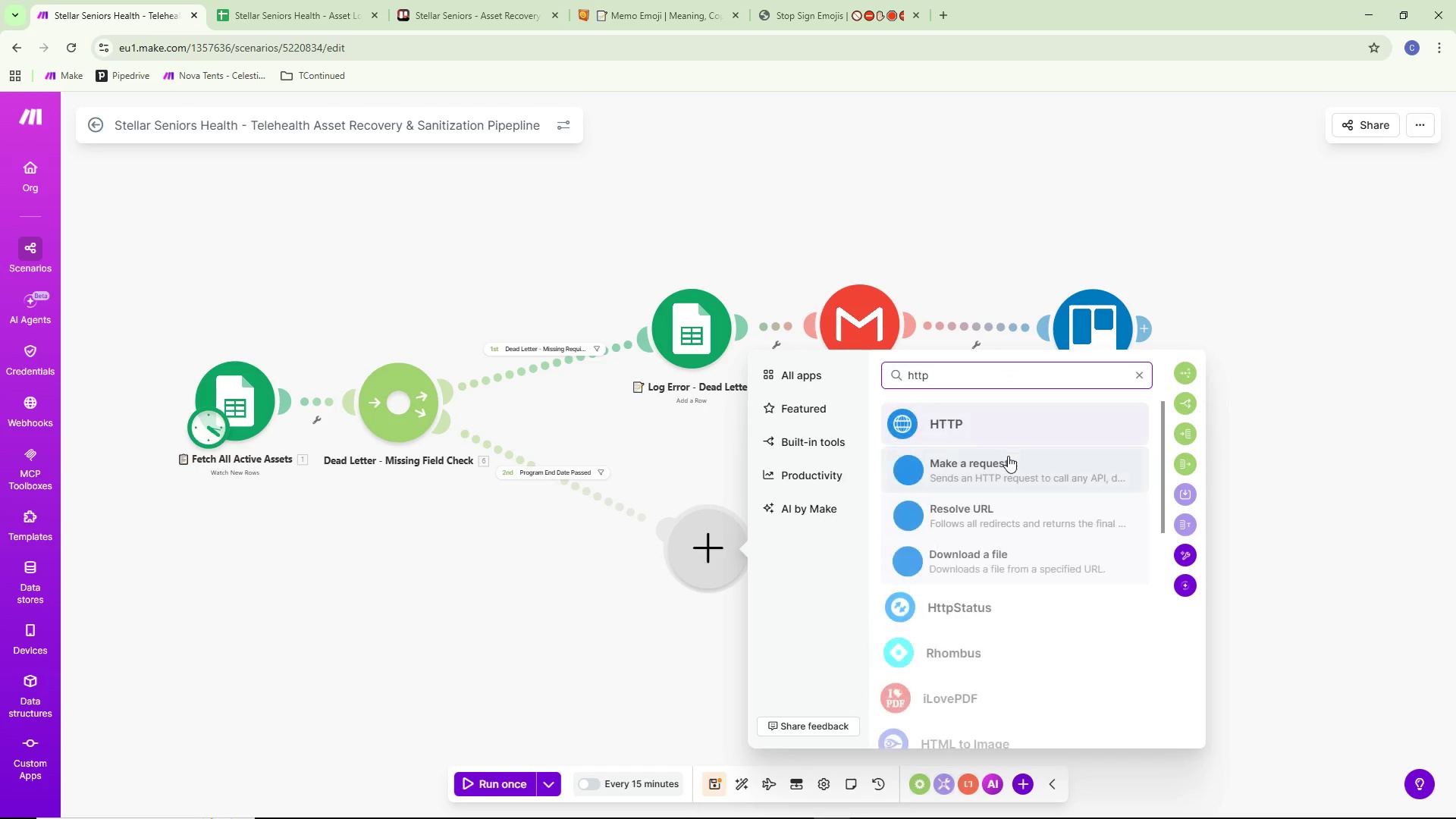 
left_click([984, 419])
 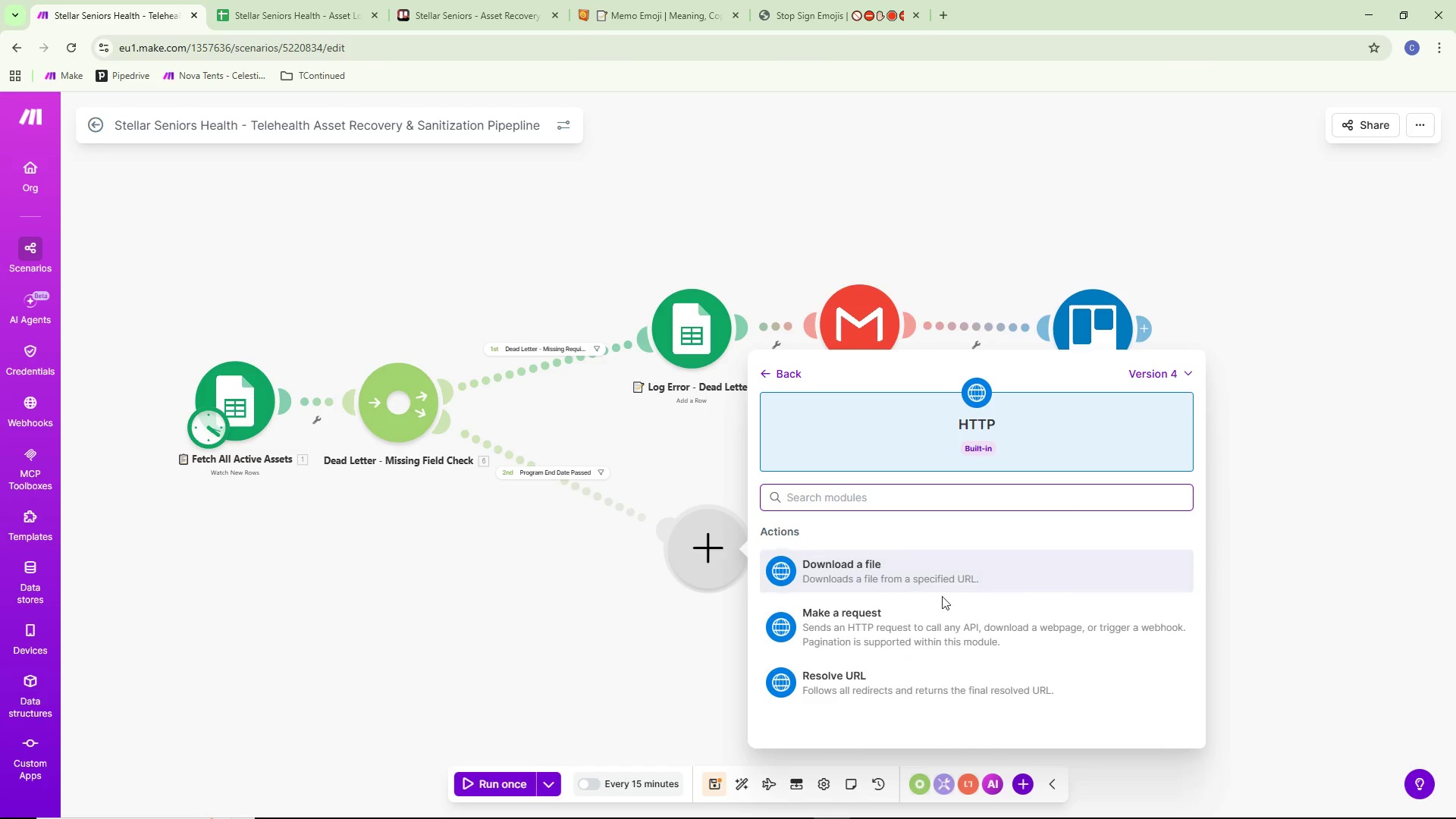 
left_click([916, 623])
 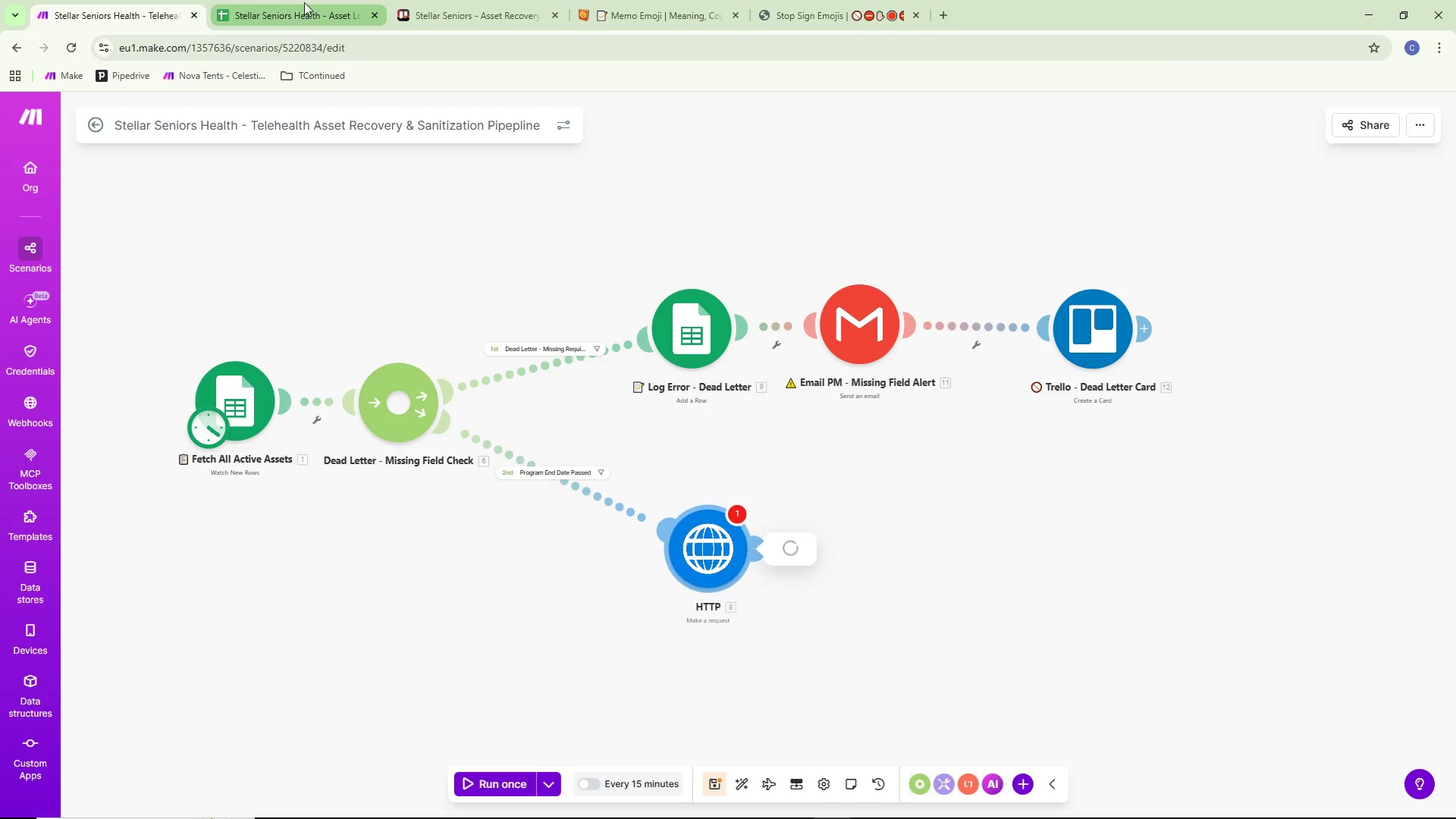 
key(Alt+AltLeft)
 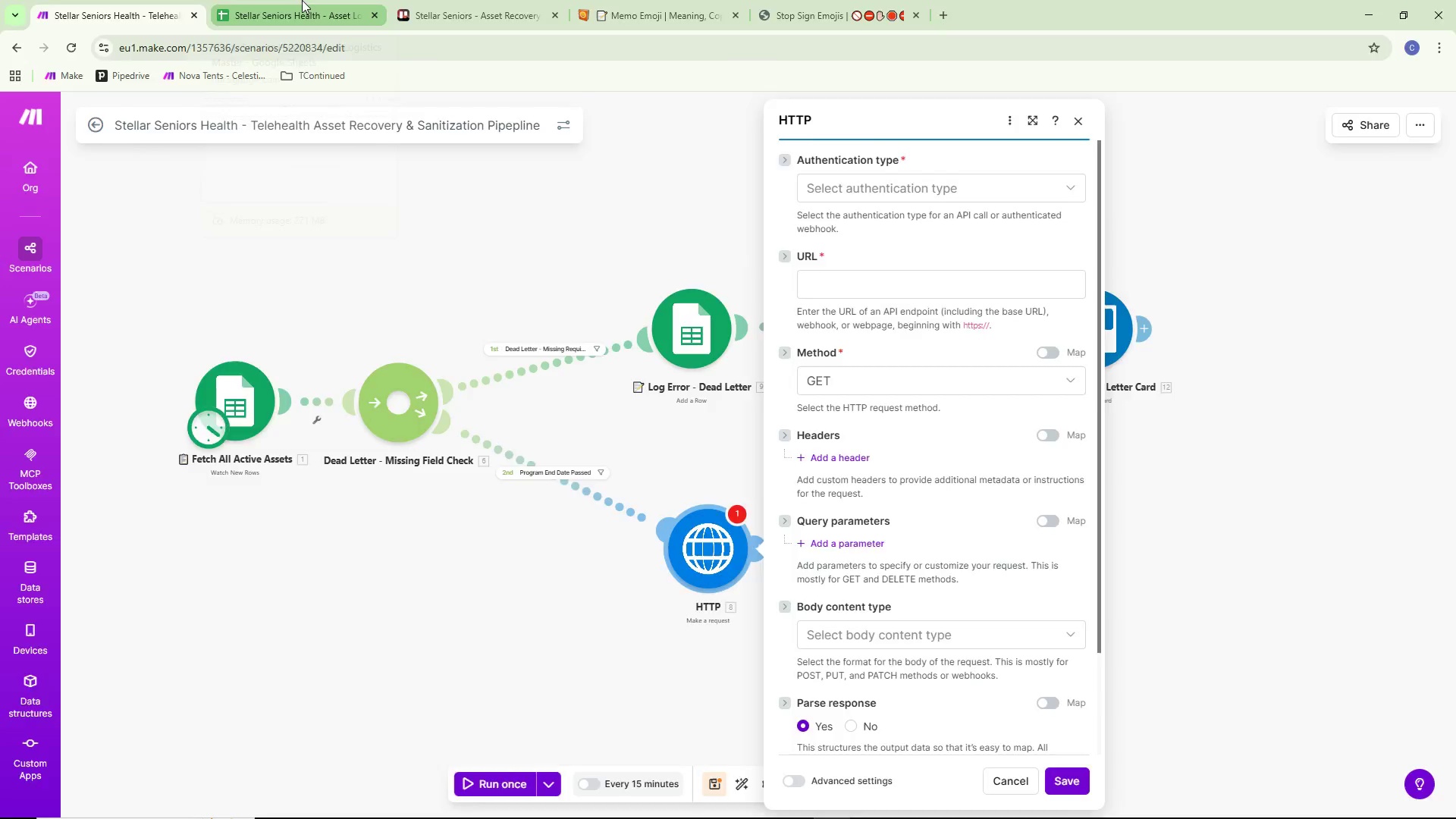 
key(Alt+Tab)